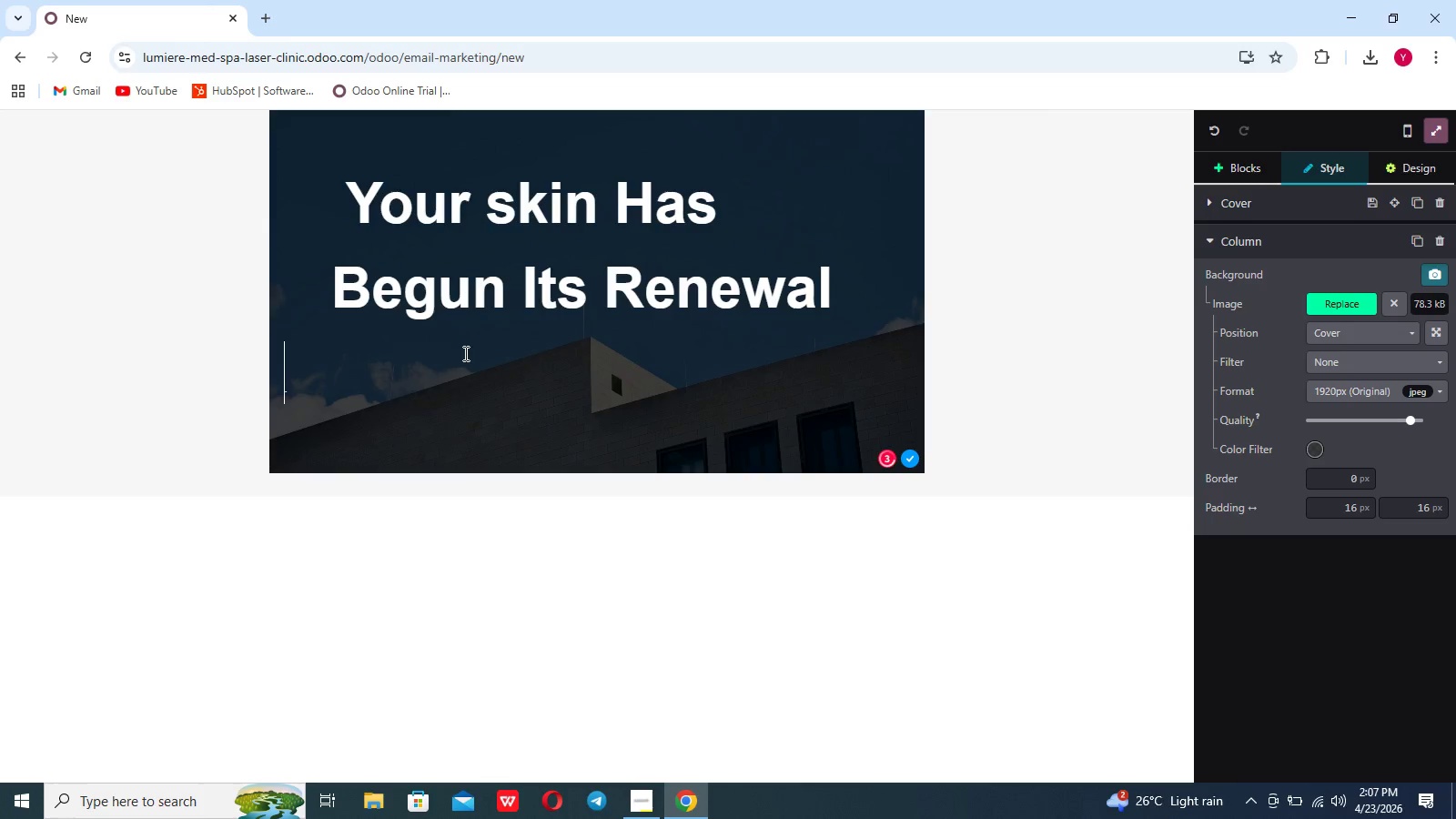 
left_click([315, 381])
 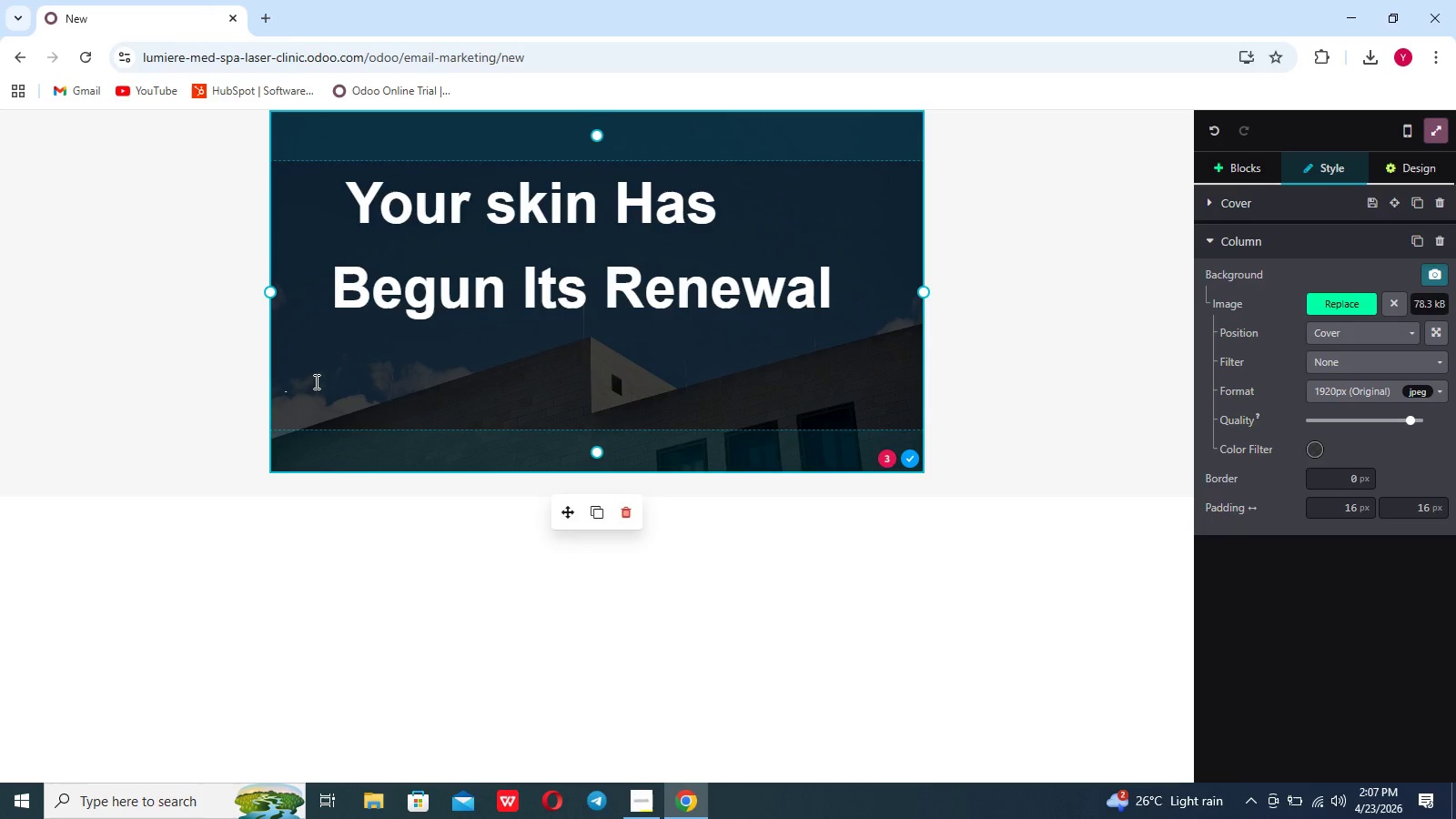 
type(Thank )
 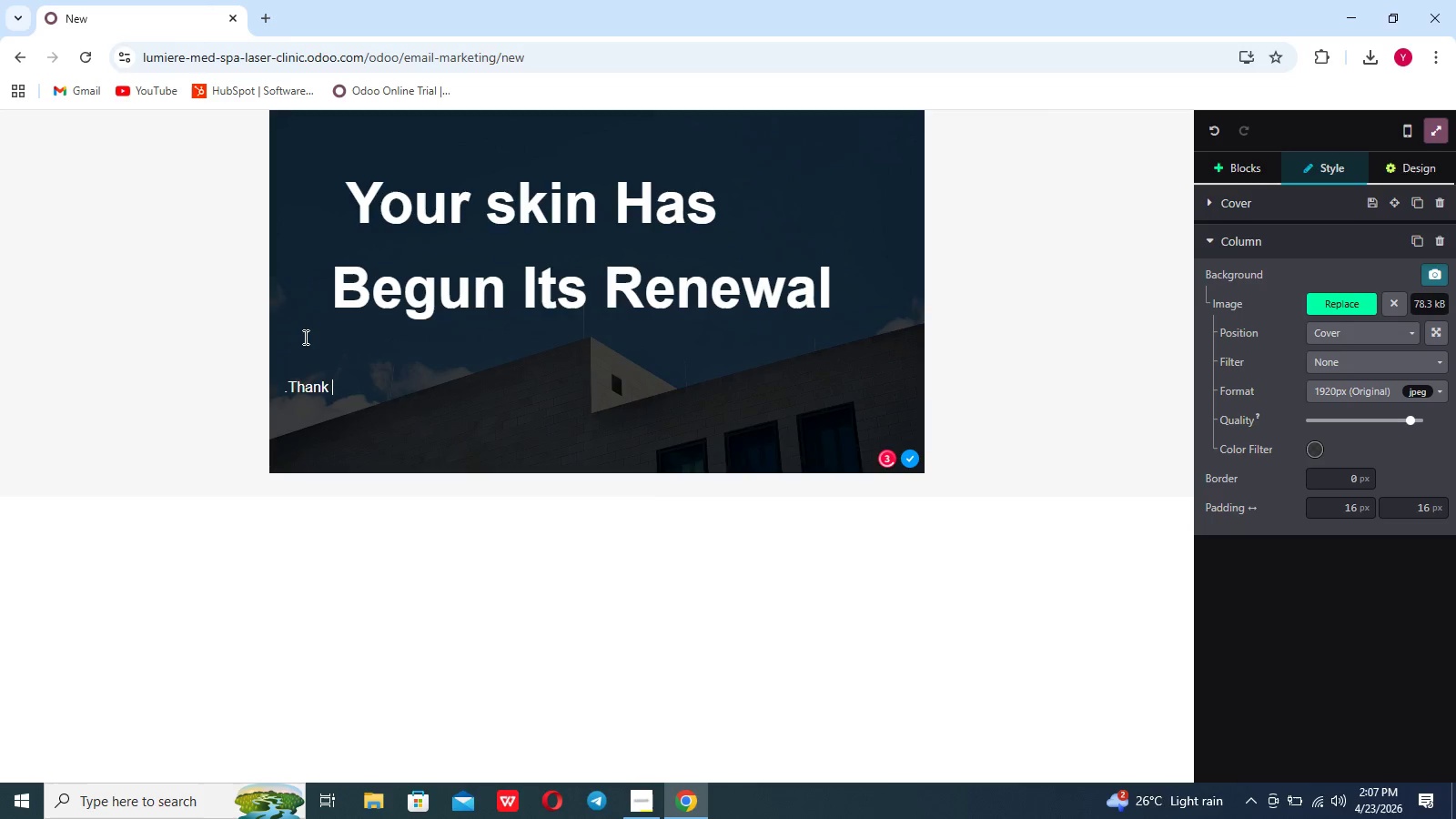 
type(You For Chhose)
key(Backspace)
key(Backspace)
key(Backspace)
key(Backspace)
type(oosing )
 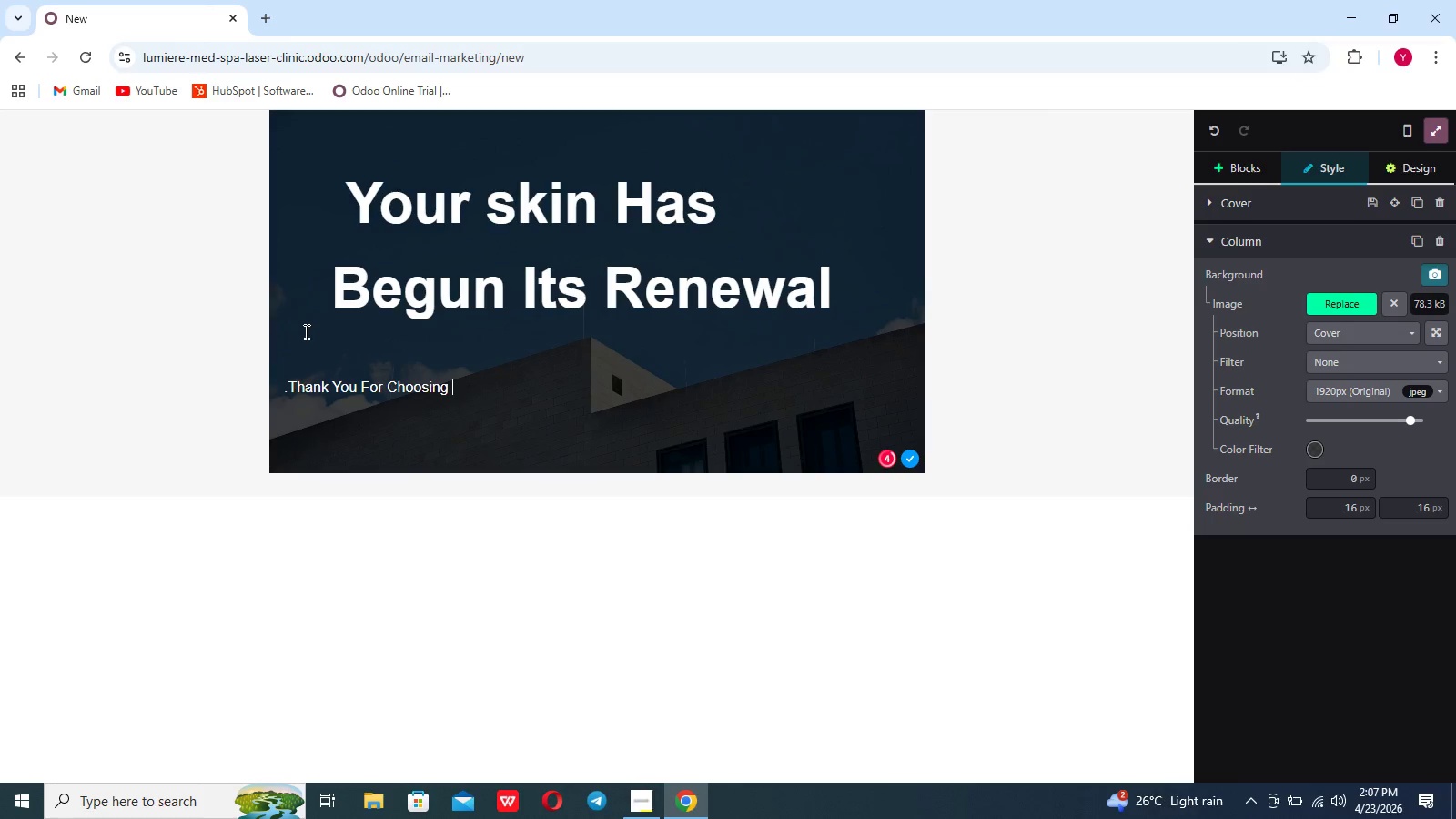 
left_click([642, 798])